 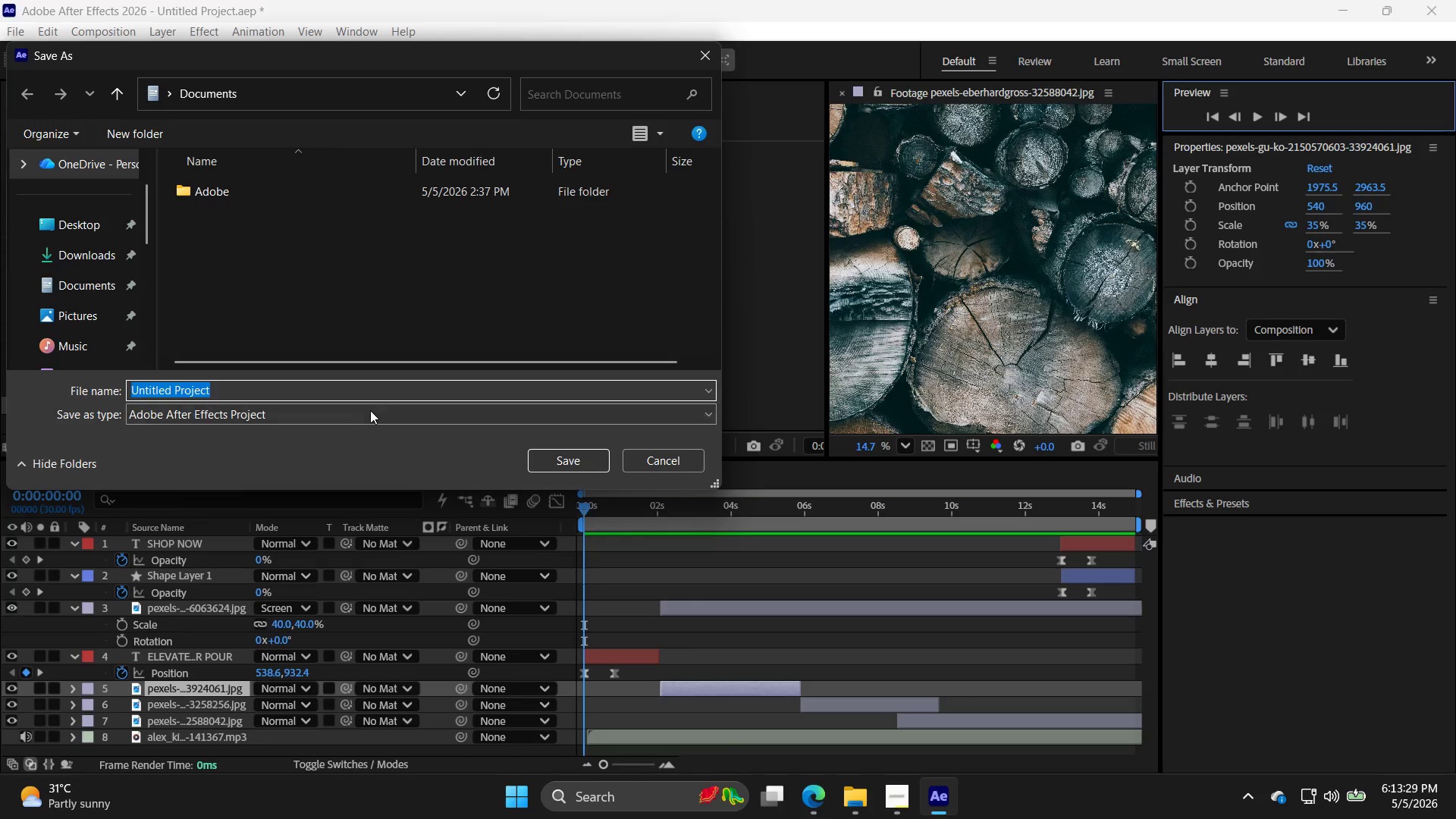 
key(Control+V)
 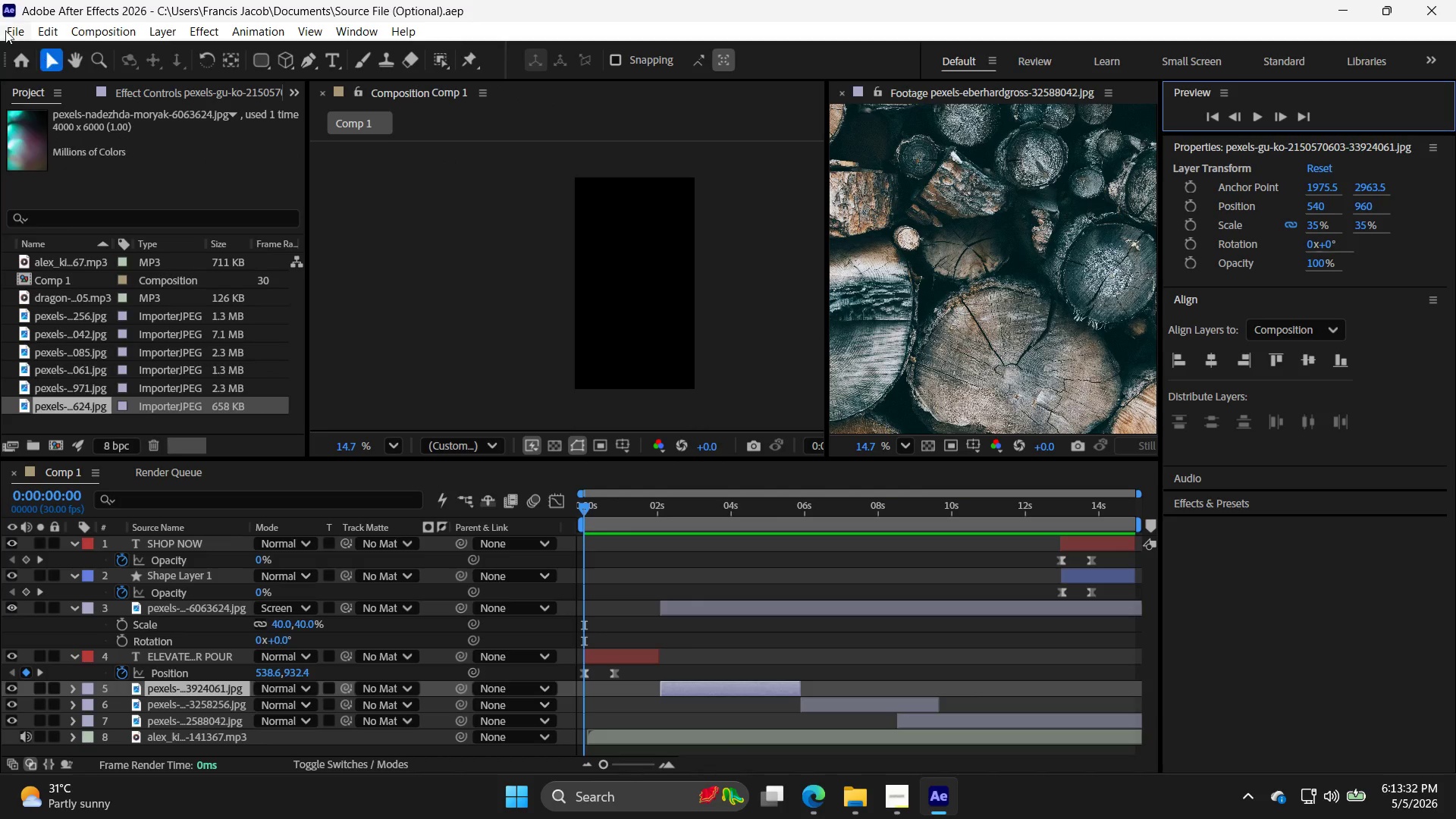 
left_click([92, 212])
 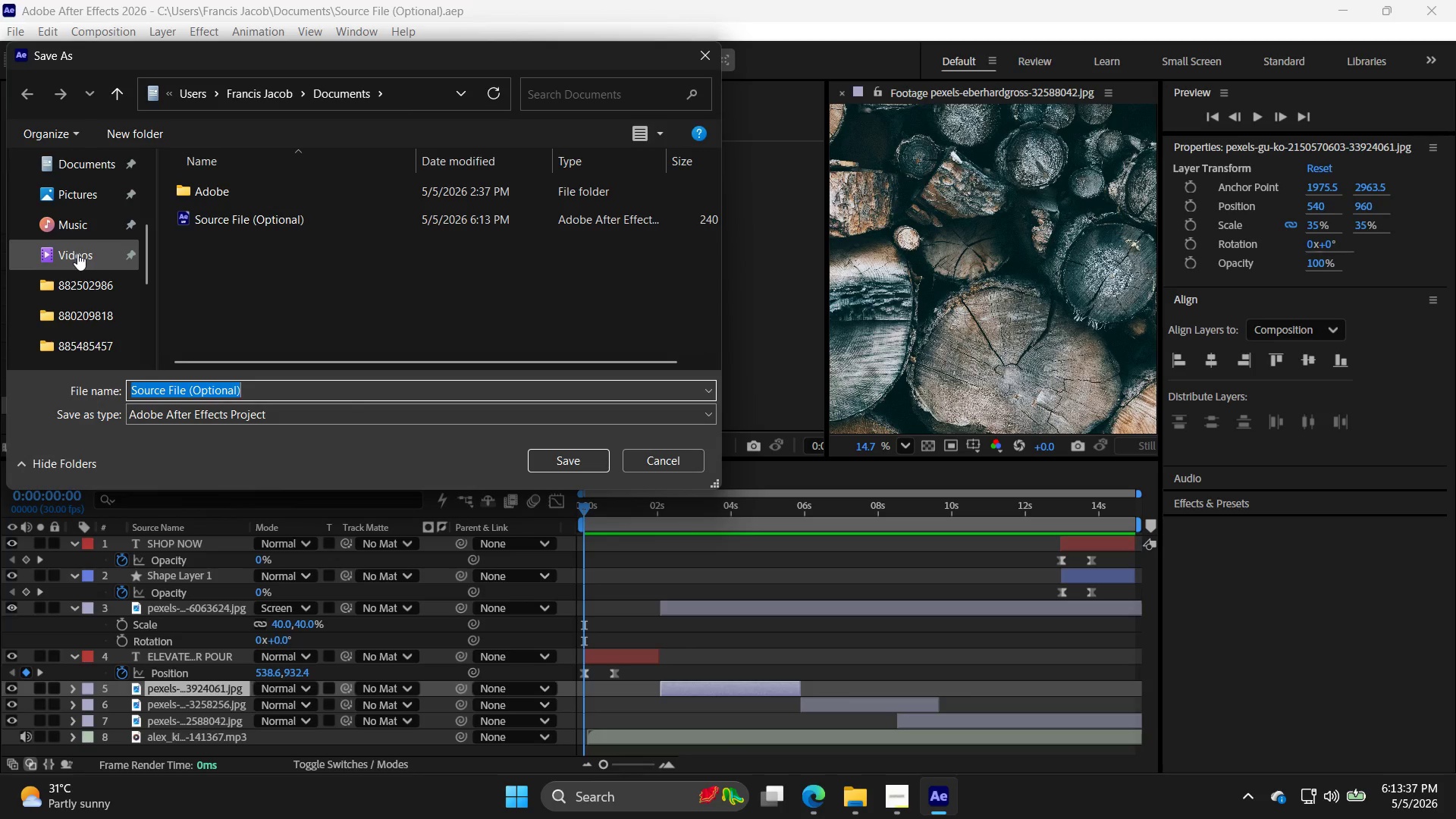 
scroll: coordinate [99, 231], scroll_direction: up, amount: 4.0
 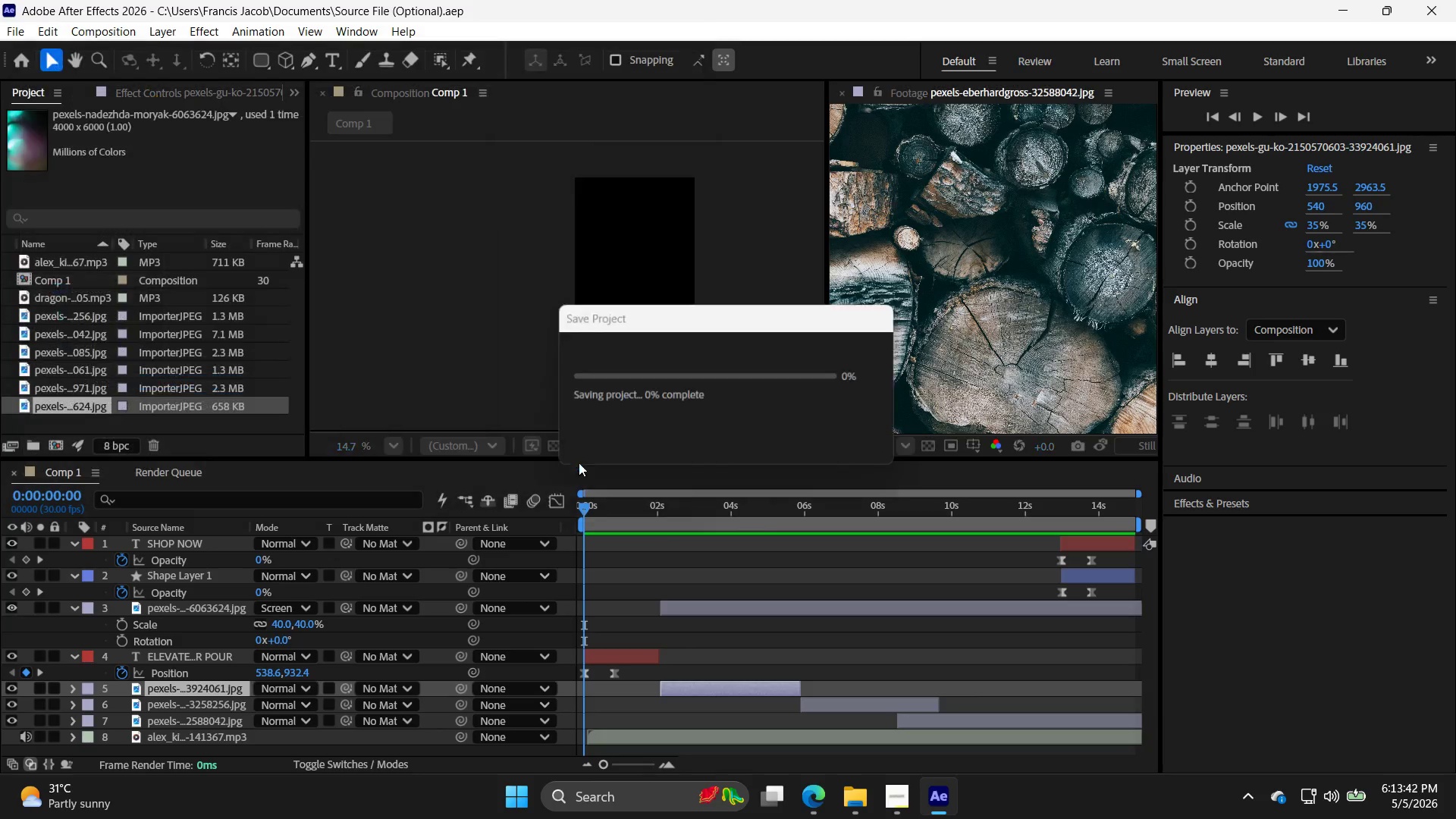 
left_click([1256, 123])
 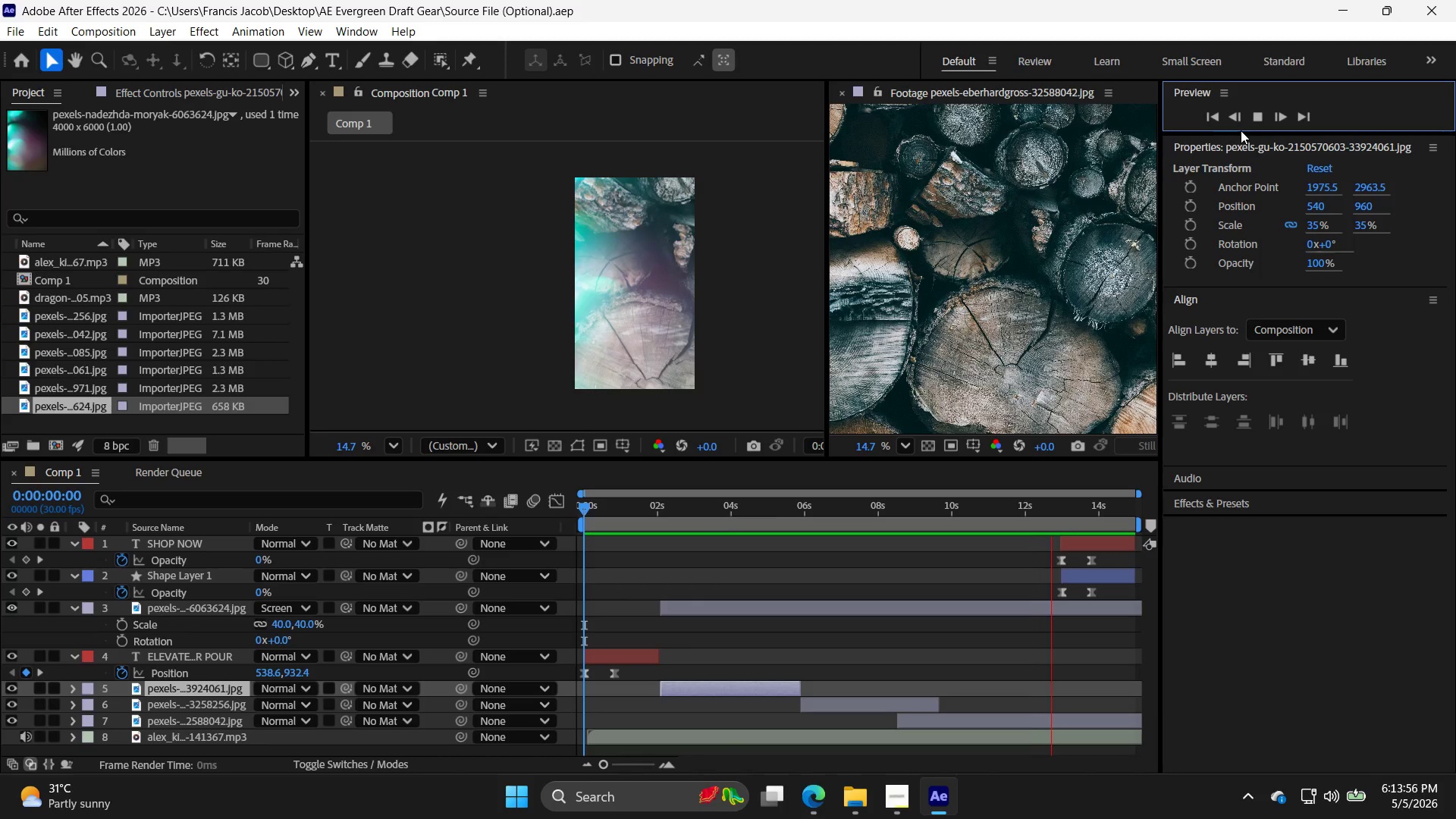 
wait(17.98)
 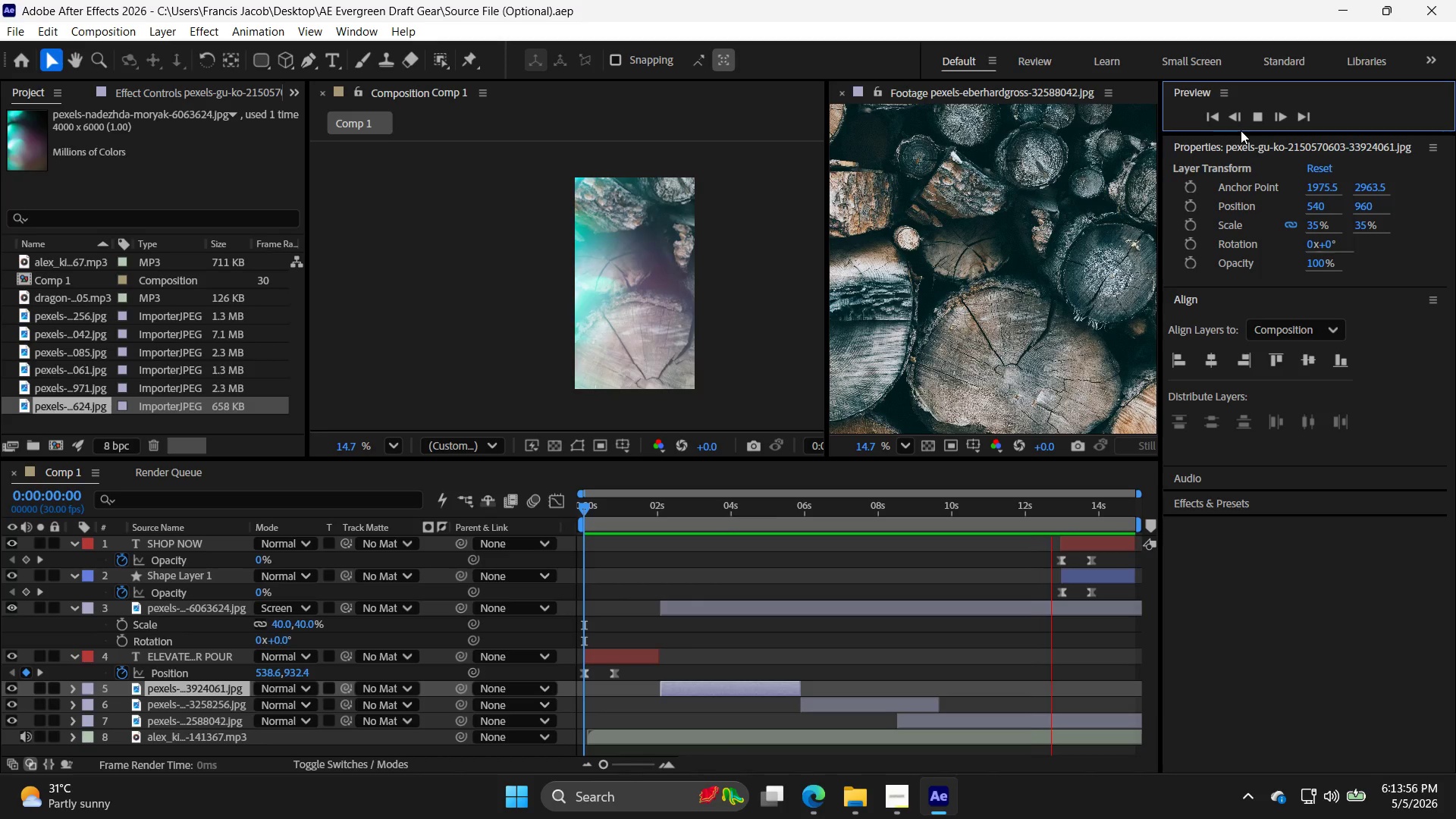 
left_click([1250, 121])
 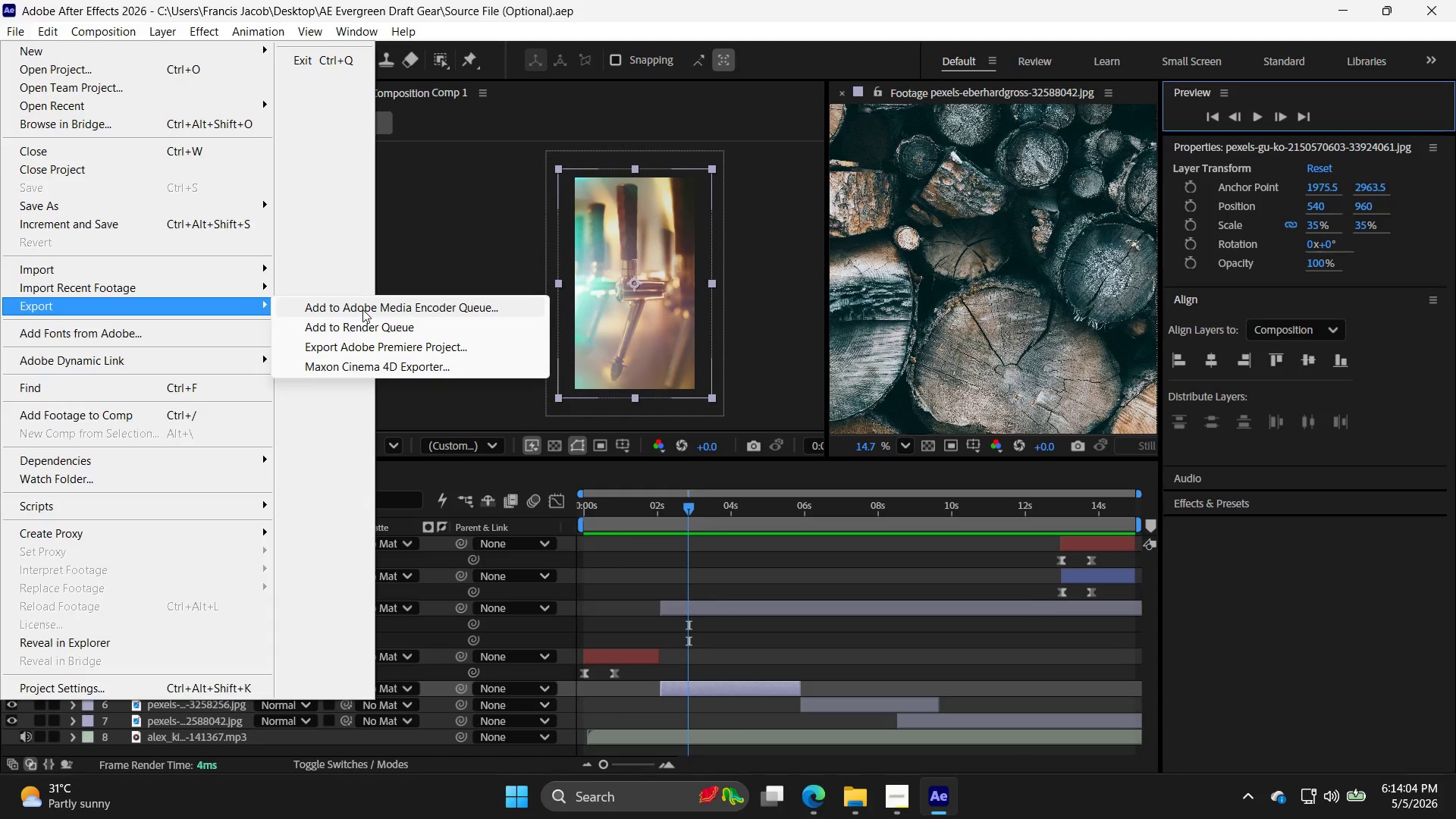 
left_click([360, 320])